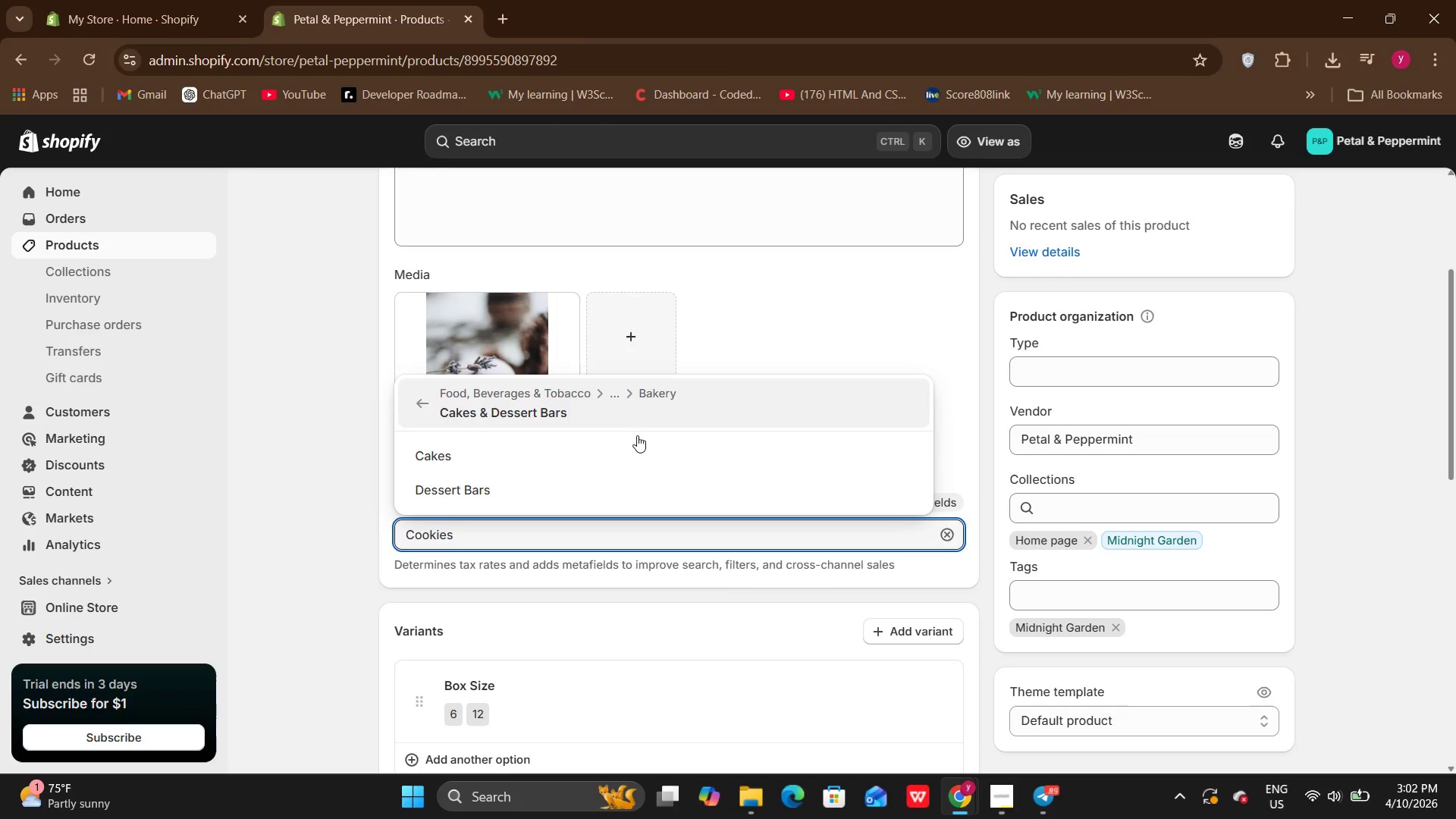 
left_click([599, 460])
 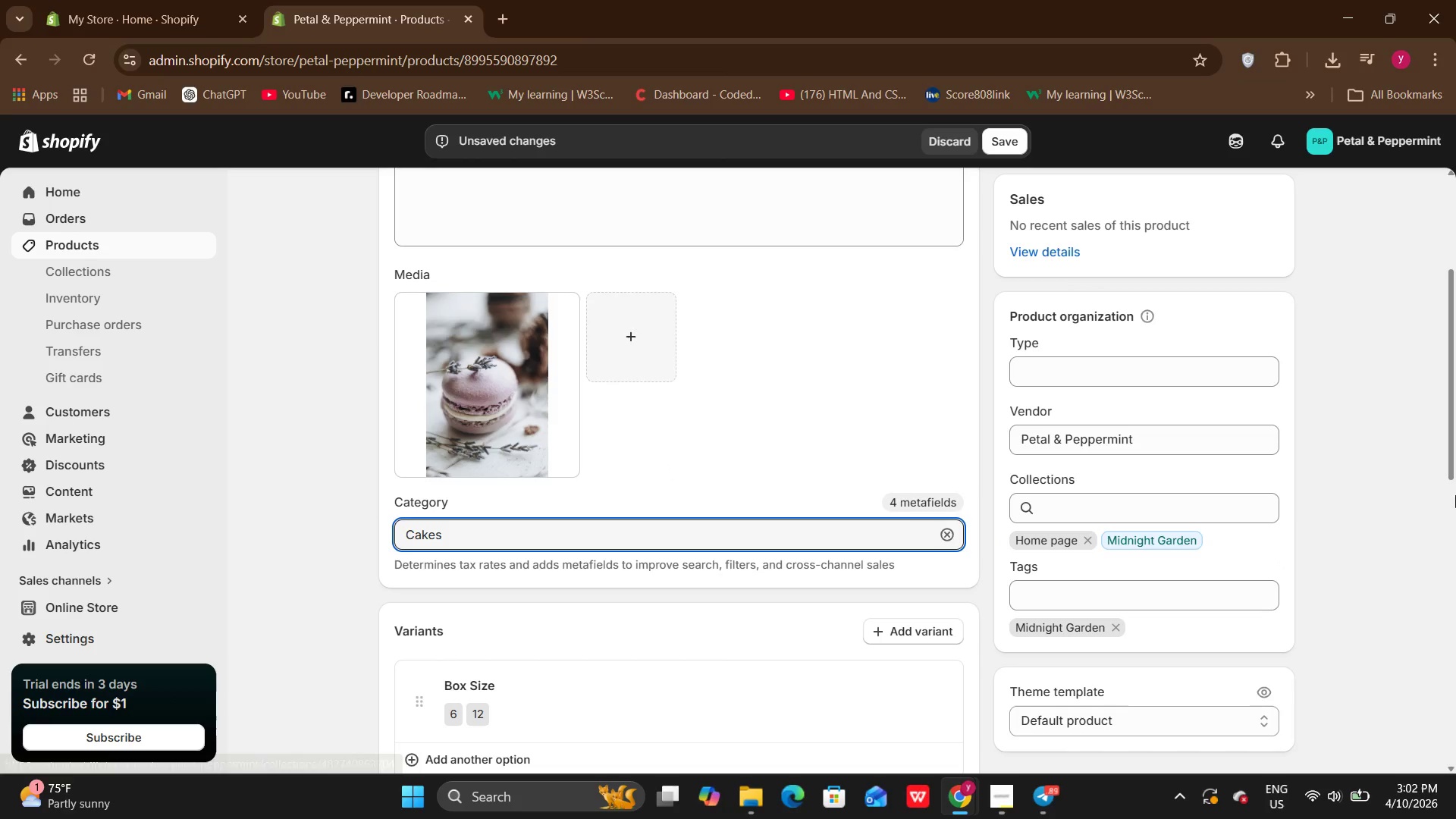 
wait(9.83)
 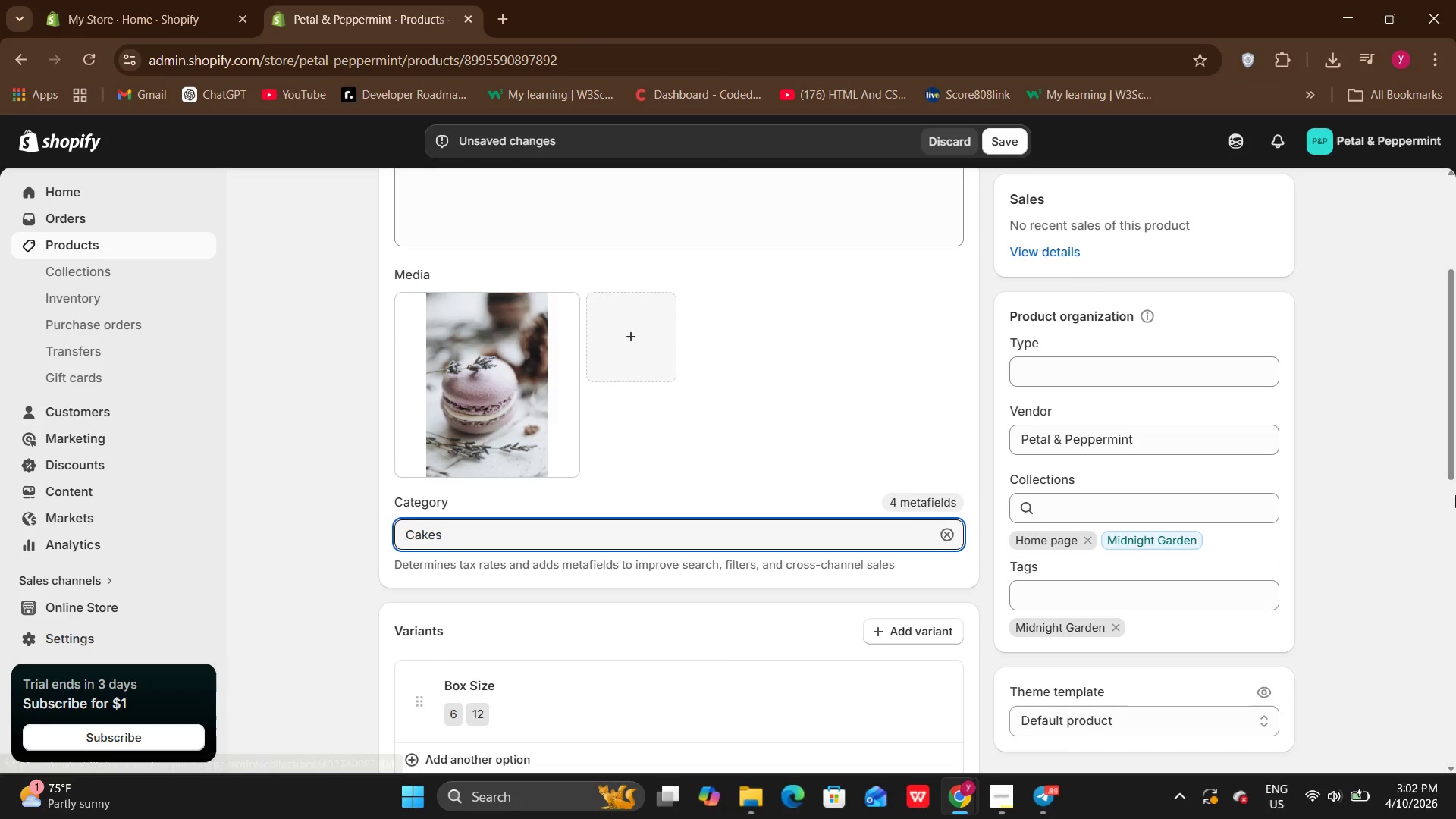 
left_click_drag(start_coordinate=[1455, 404], to_coordinate=[1455, 777])
 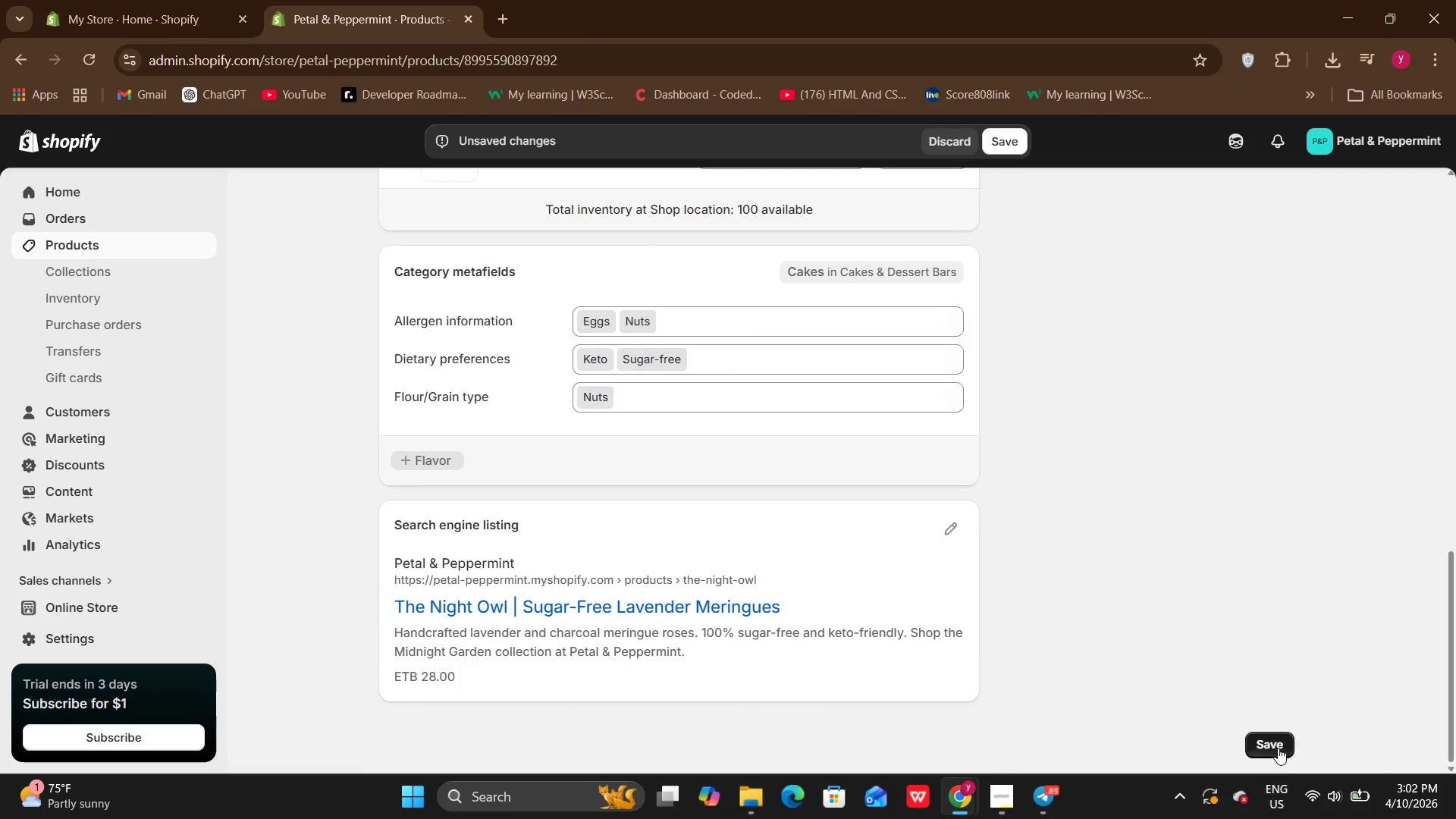 
left_click([1278, 747])
 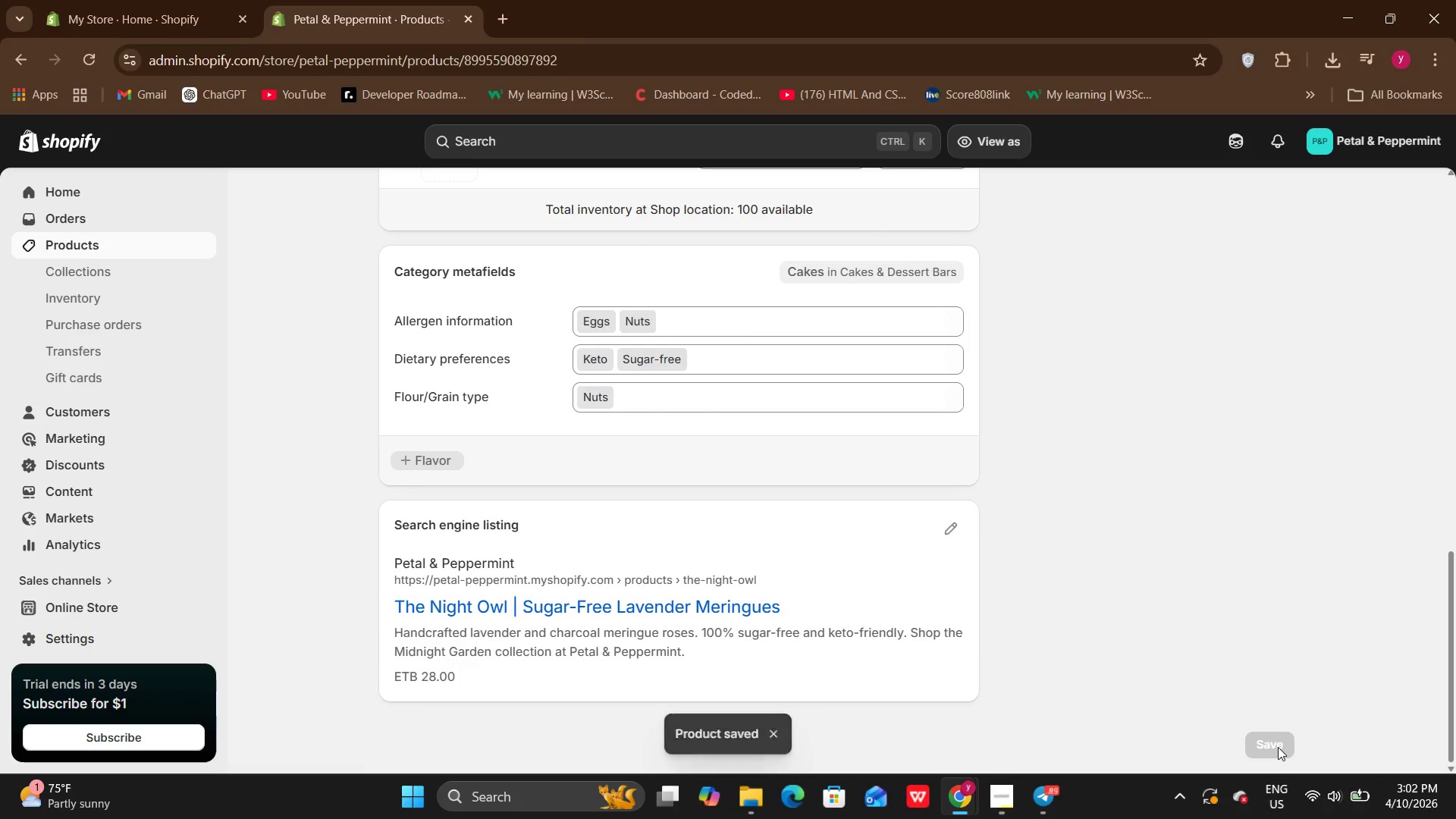 
wait(13.84)
 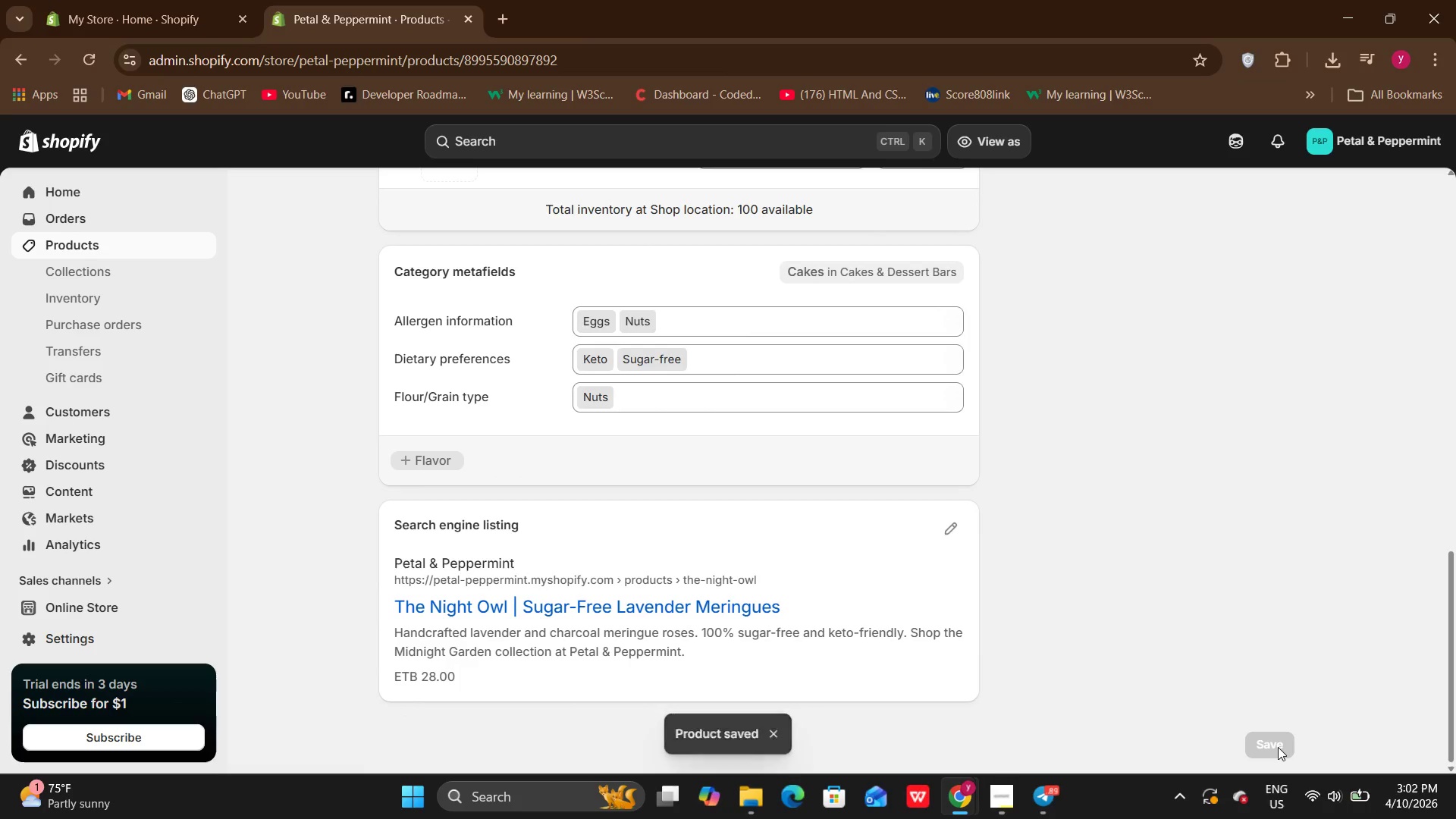 
left_click([1004, 808])